 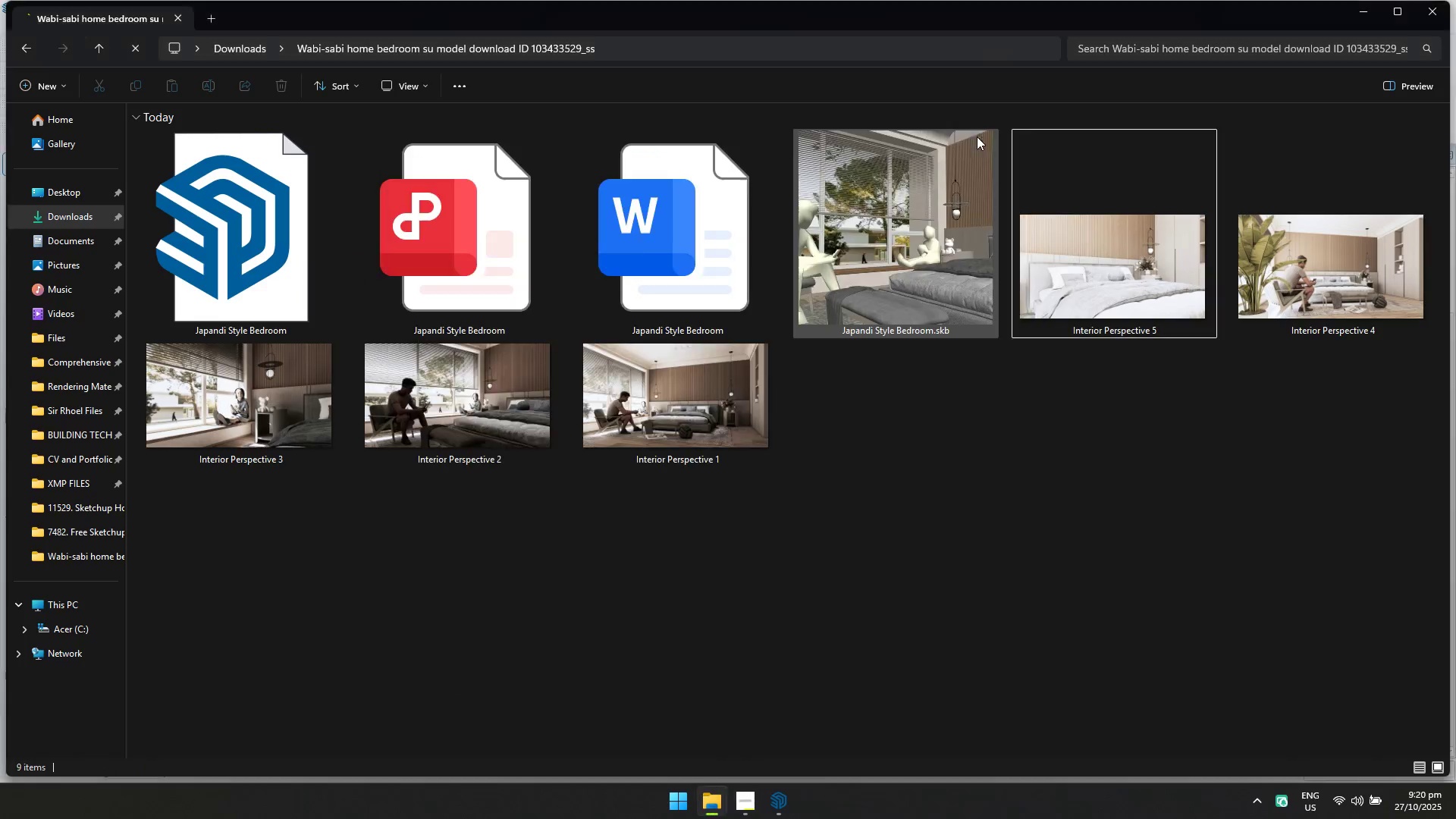 
key(Alt+Tab)
 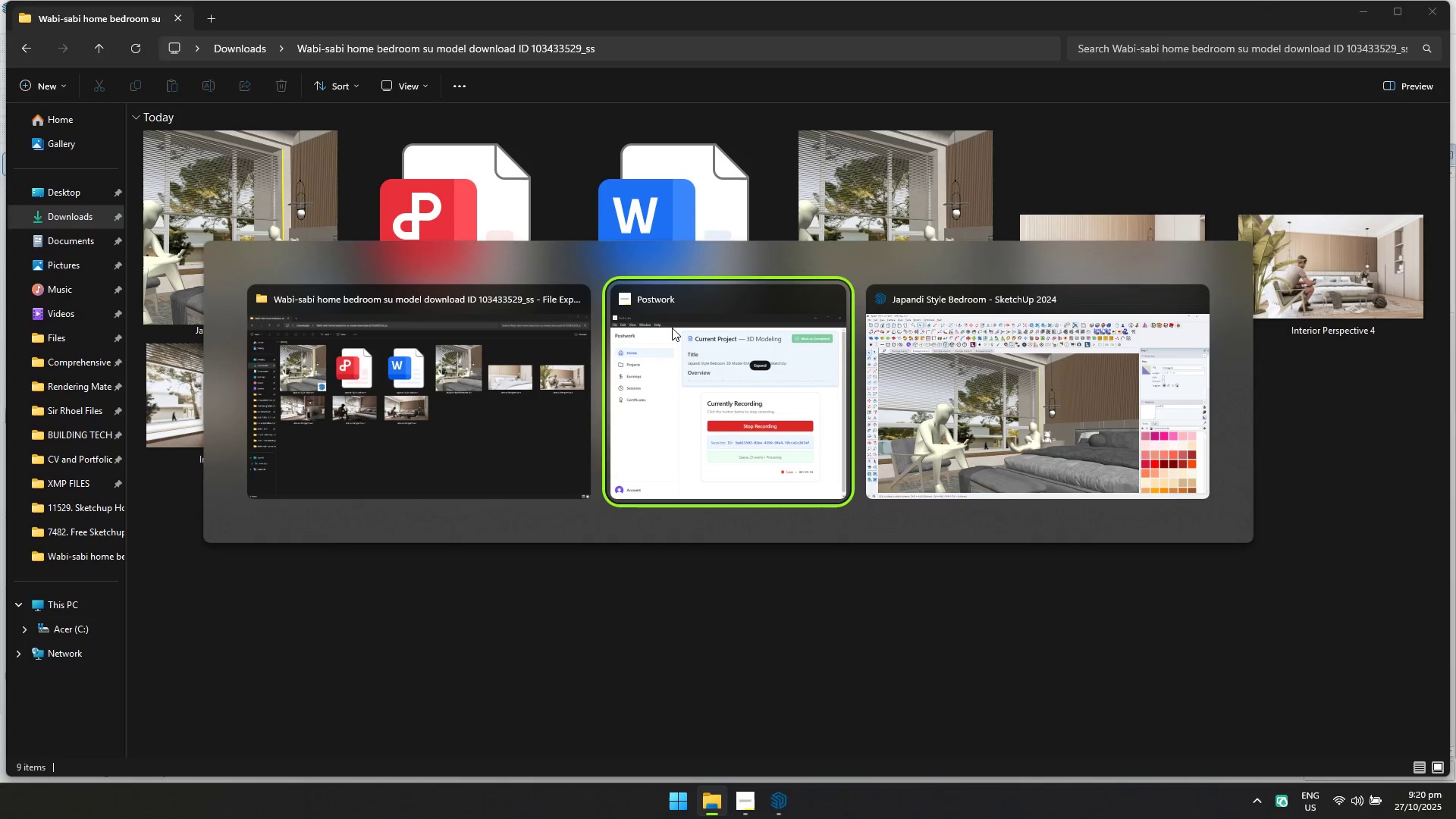 
key(Alt+Tab)
 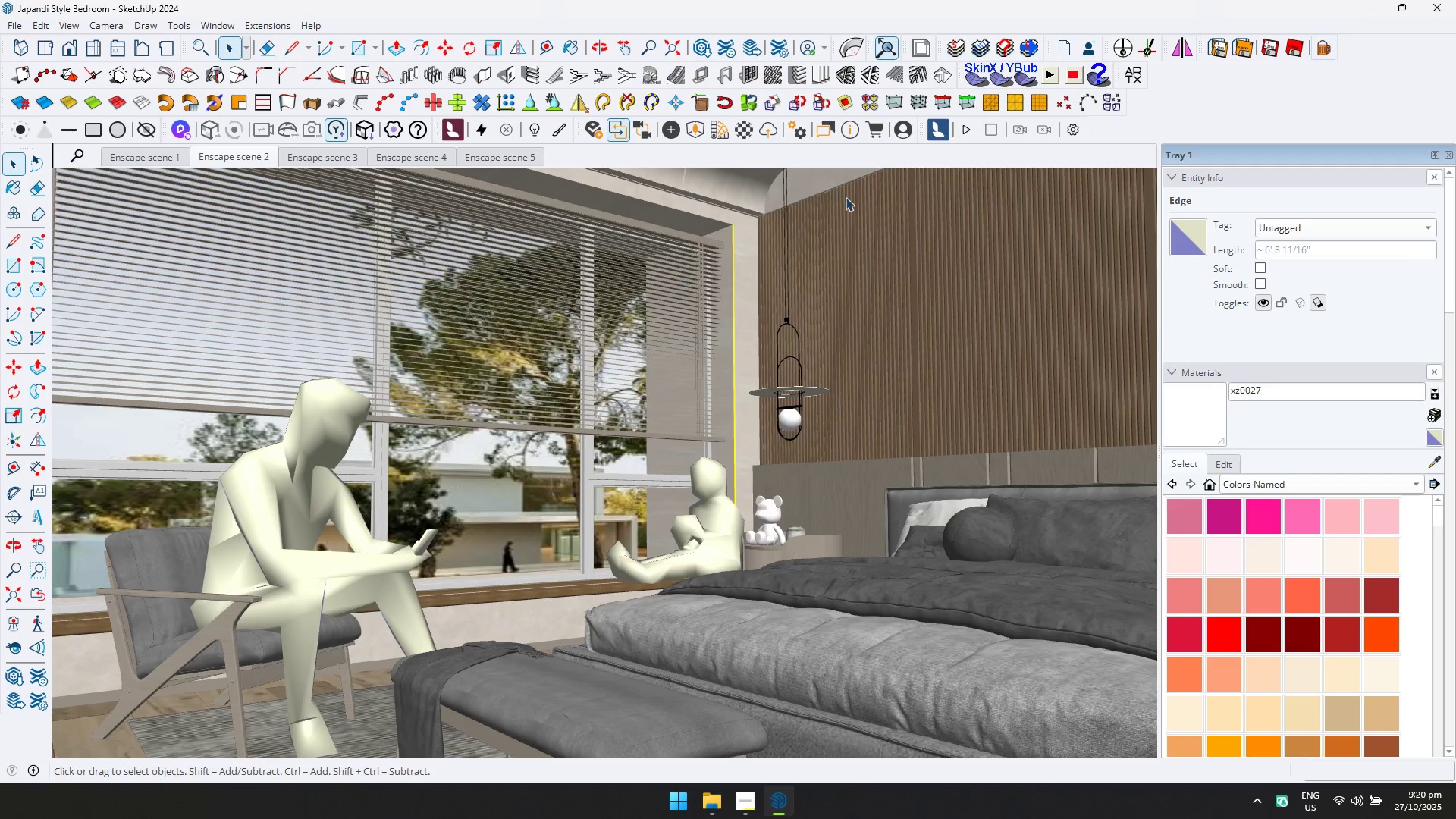 
left_click([1426, 0])
 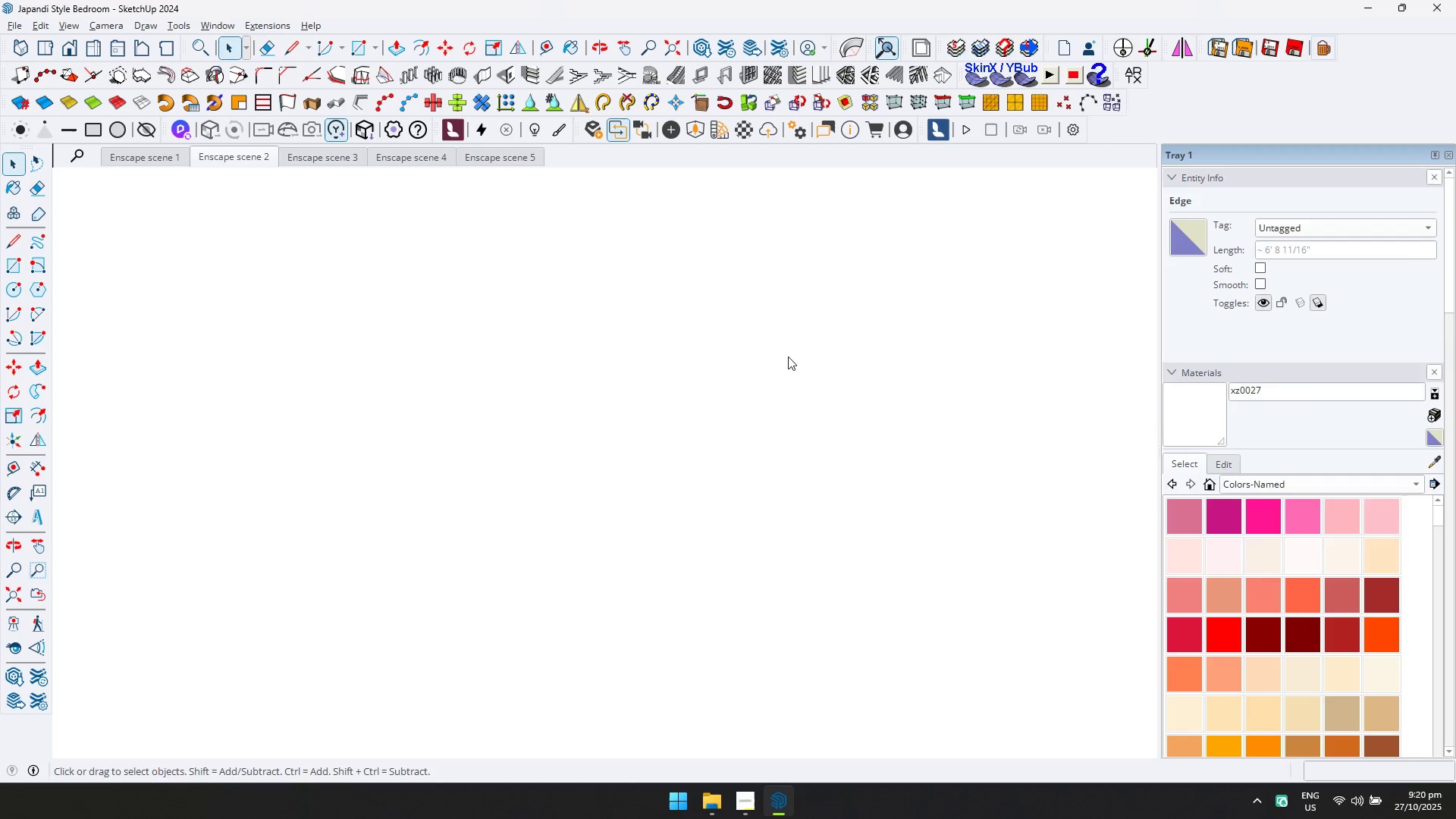 
key(Alt+Tab)
 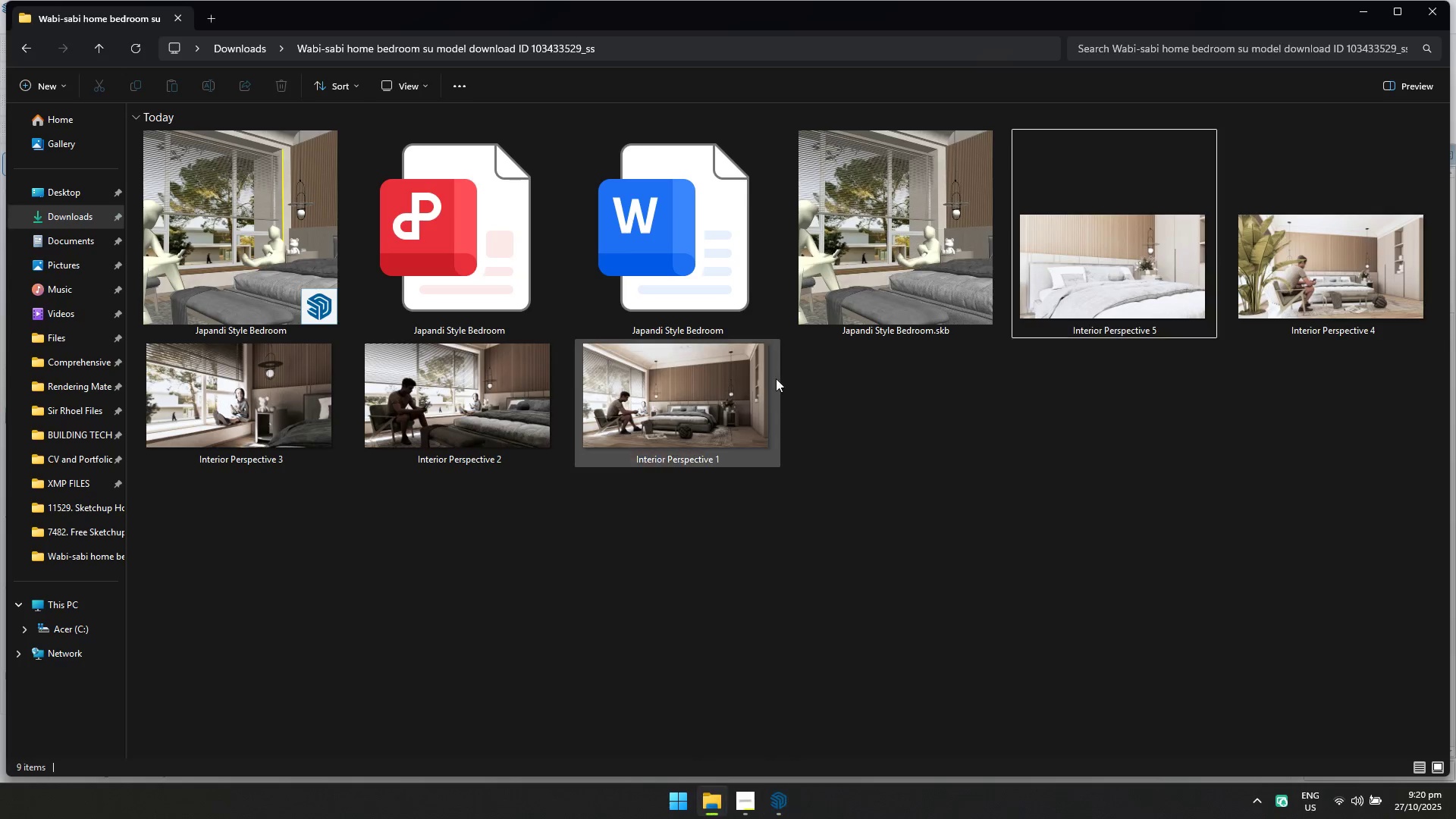 
left_click([885, 485])
 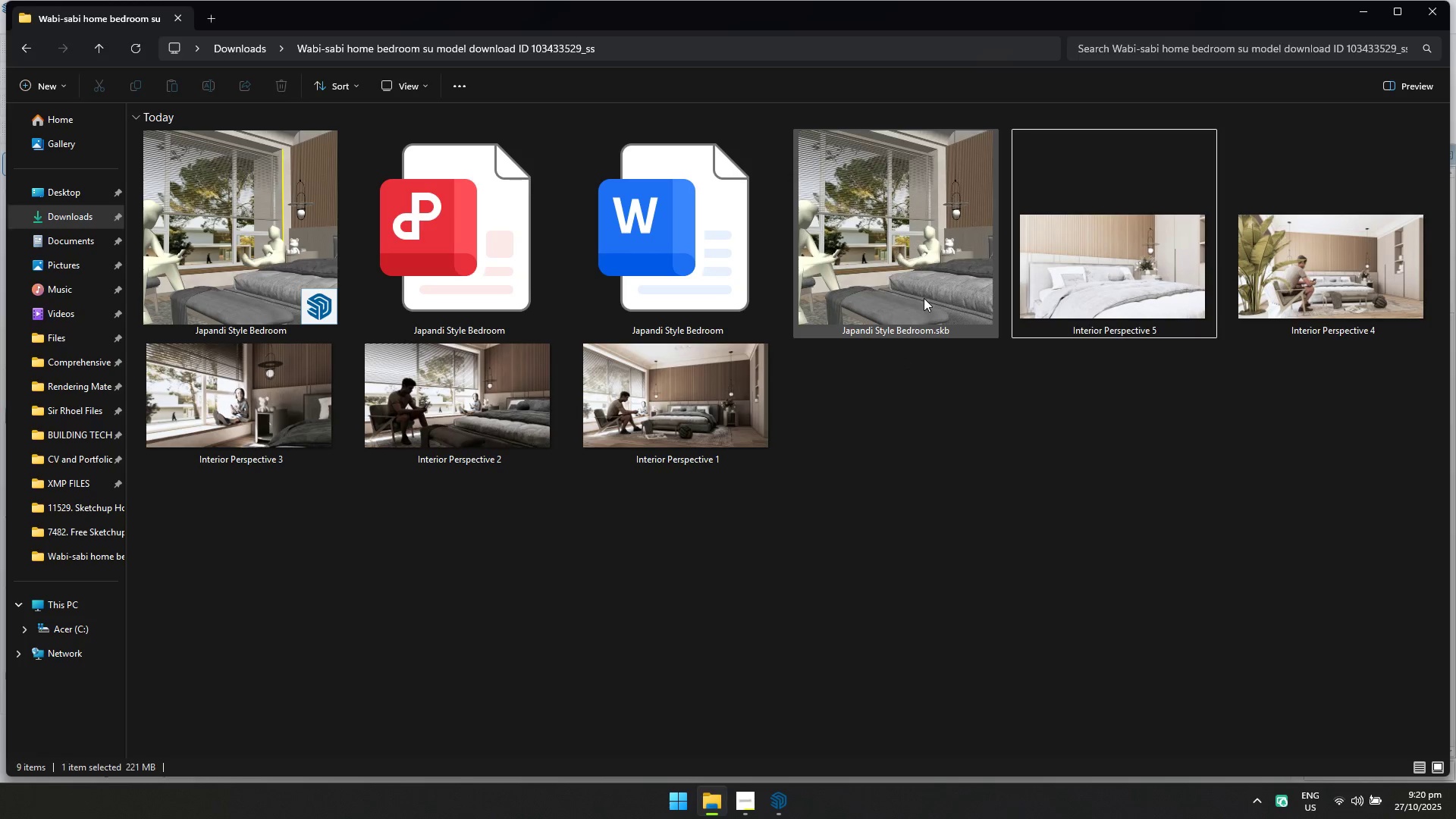 
double_click([924, 298])
 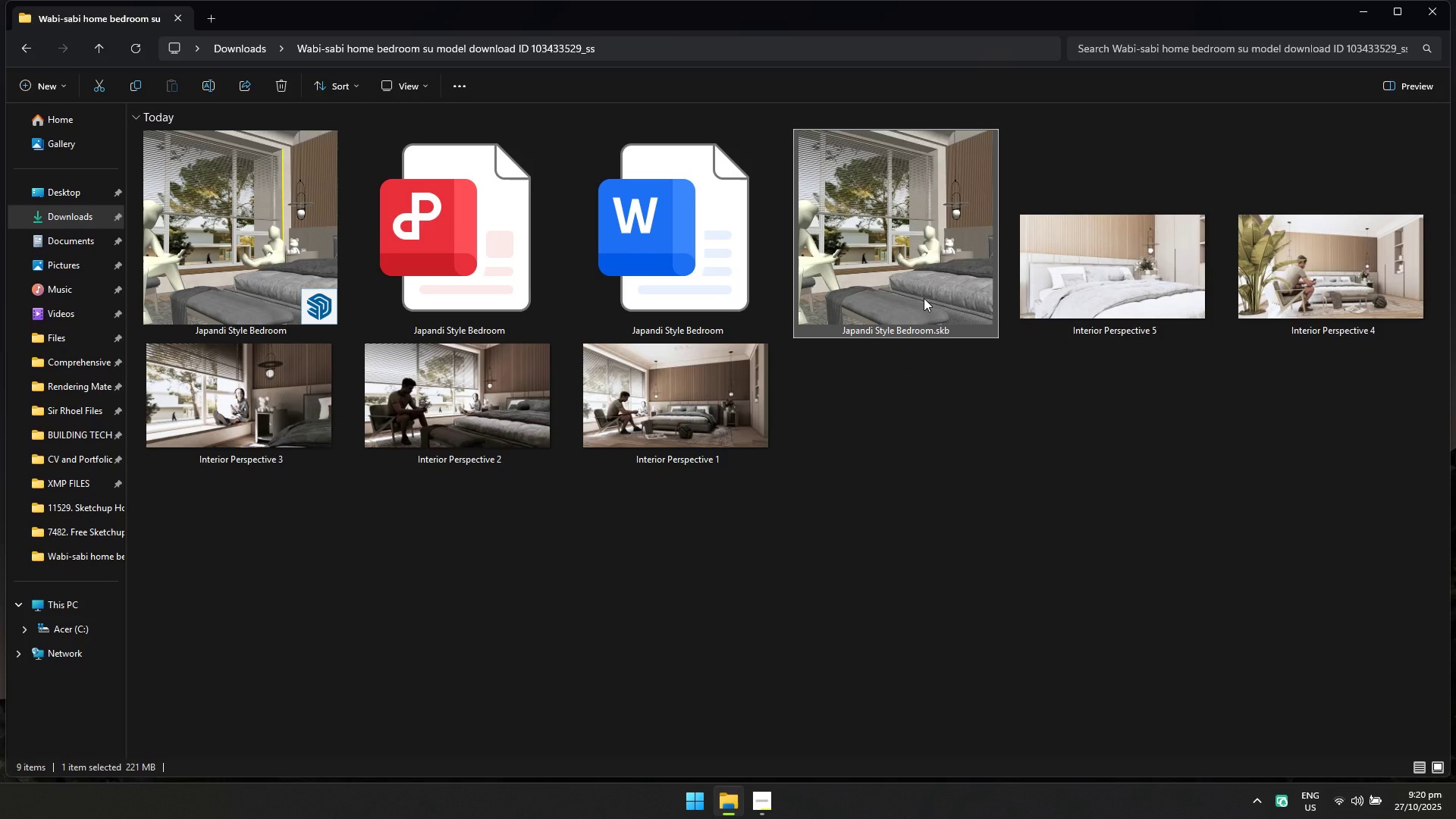 
key(Alt+Shift+Delete)
 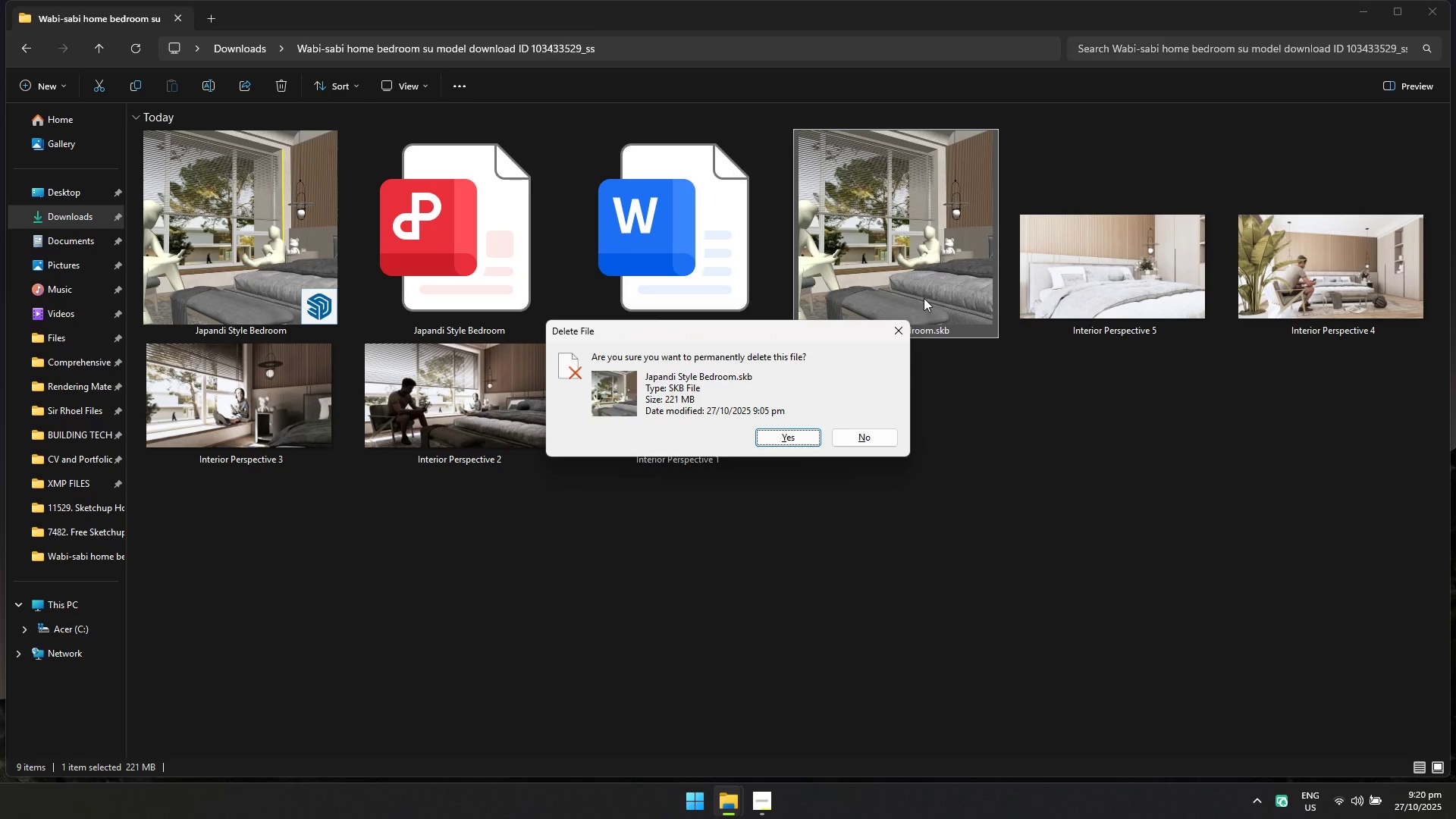 
key(Enter)
 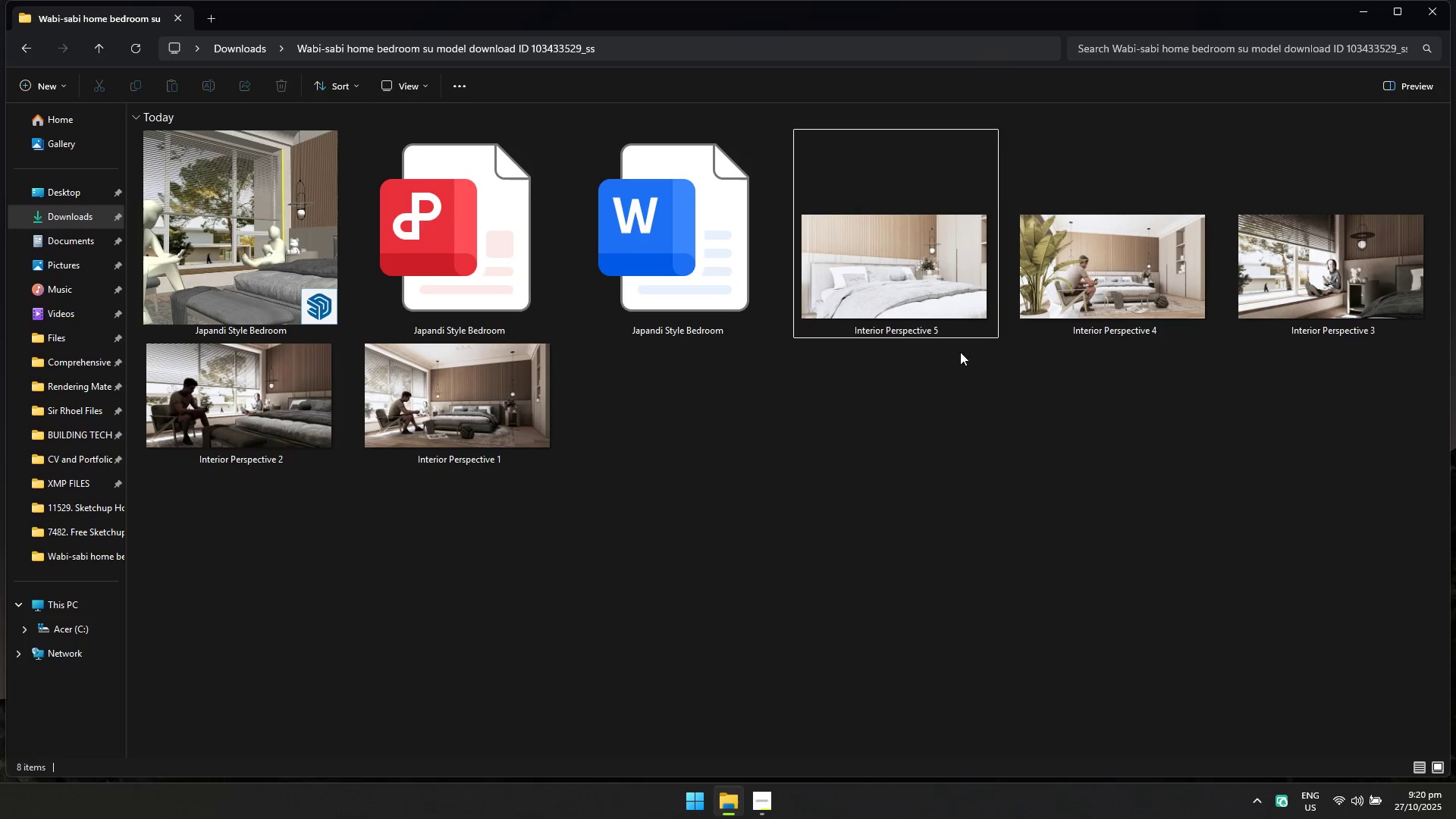 
left_click([939, 435])
 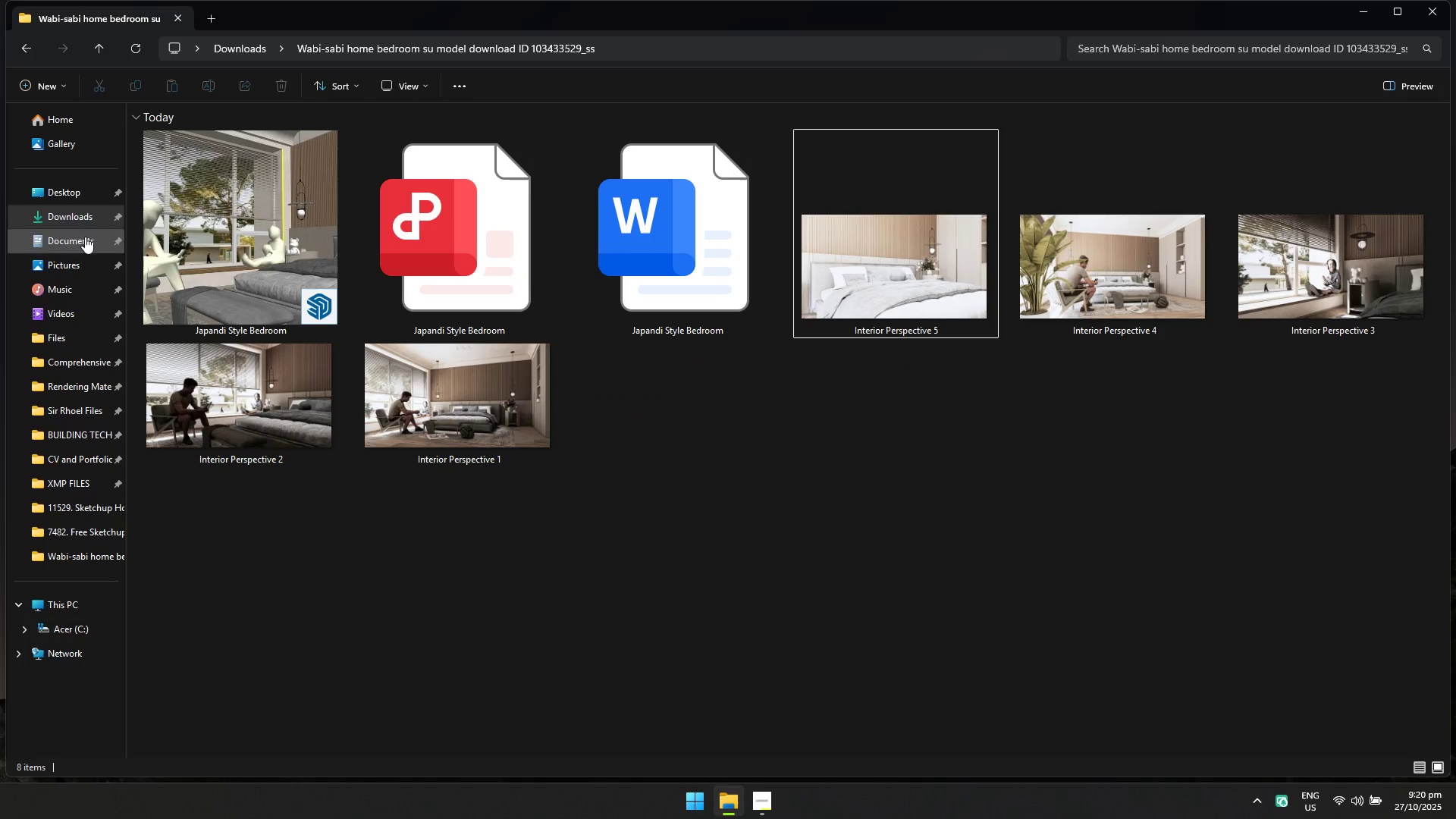 
left_click([83, 221])
 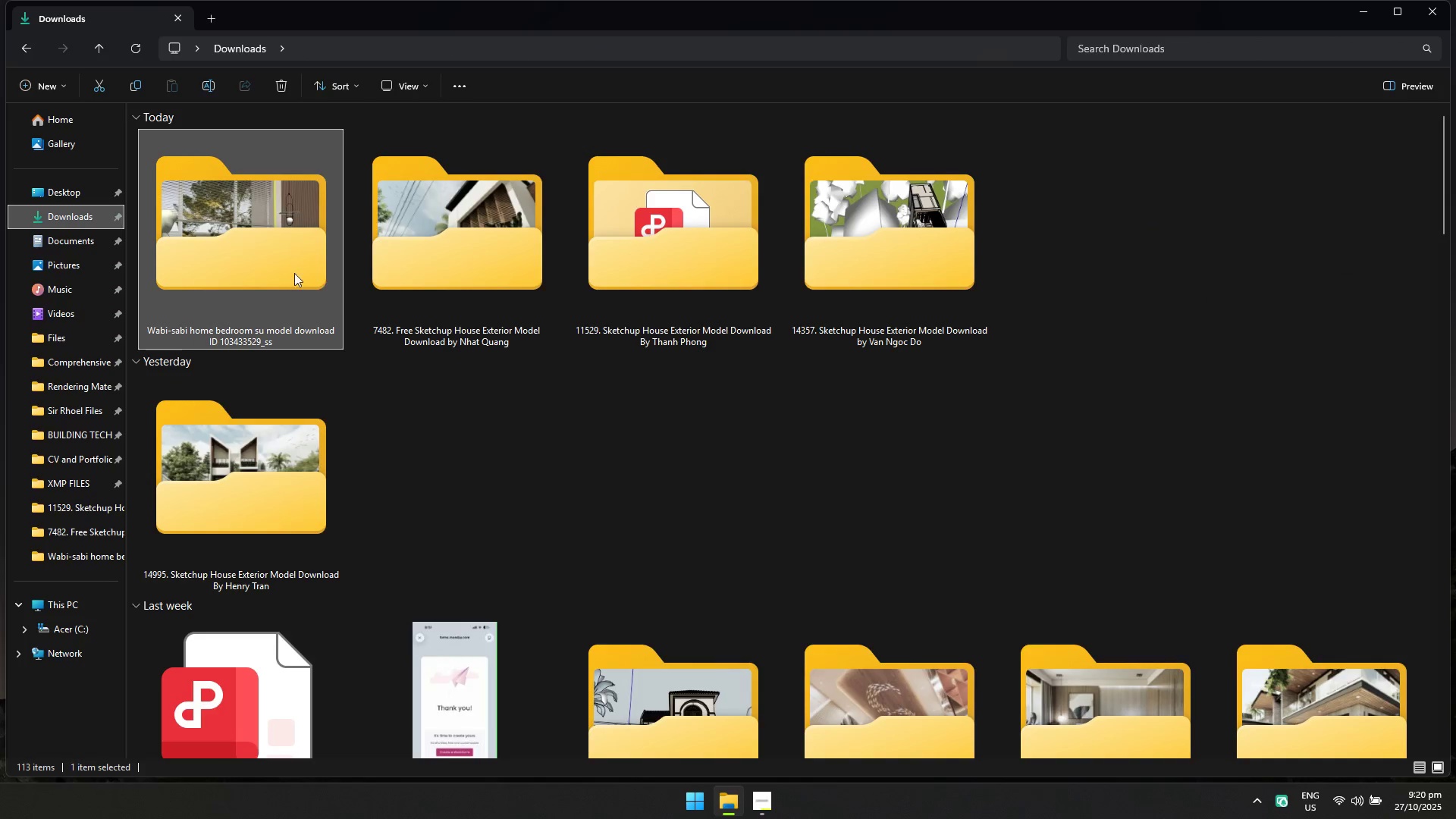 
double_click([289, 271])